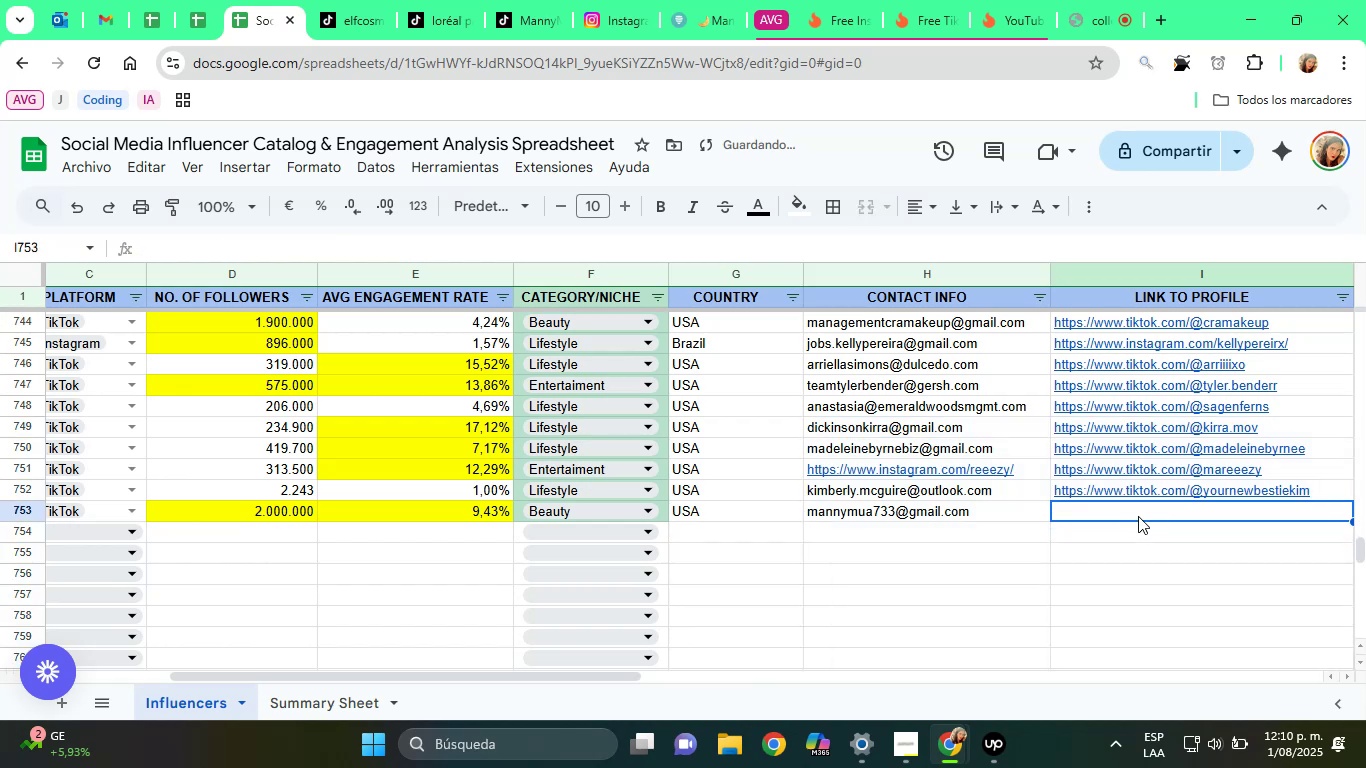 
key(Control+V)
 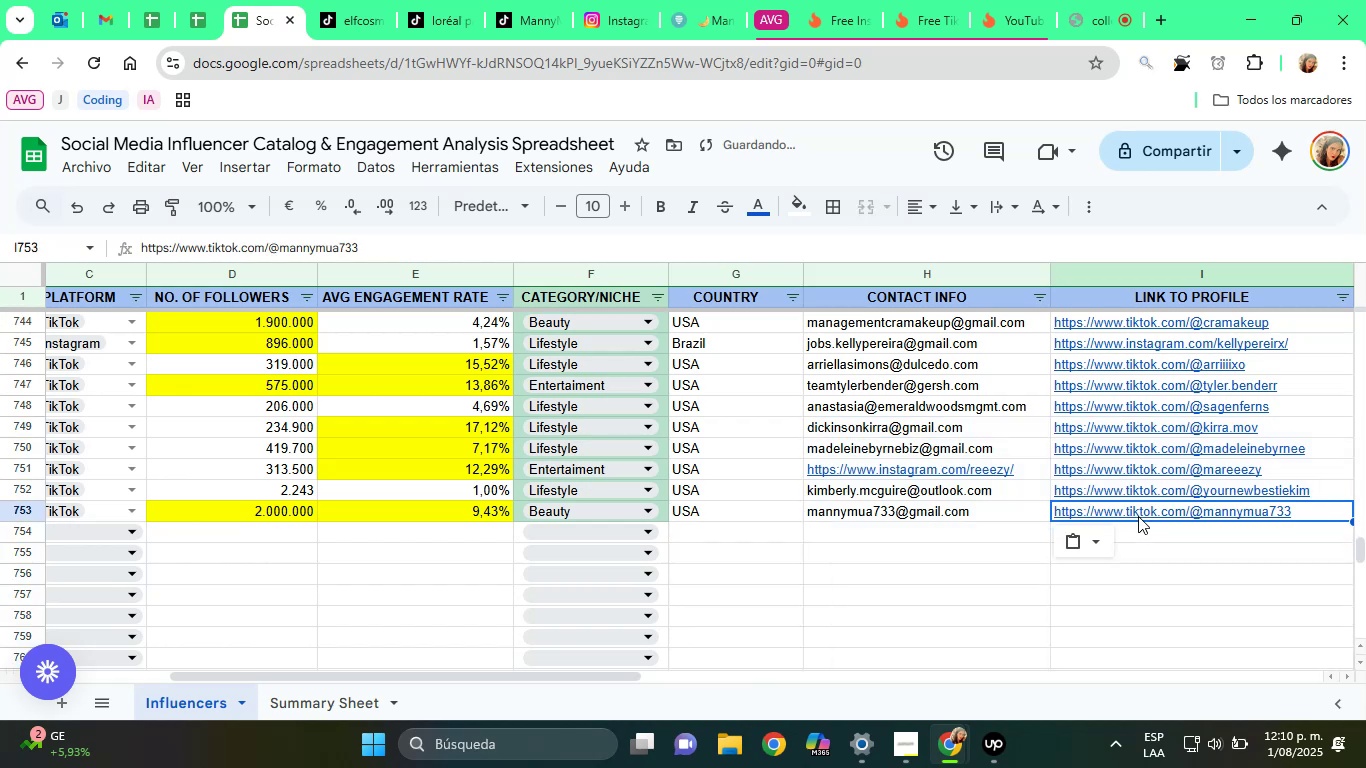 
key(ArrowRight)
 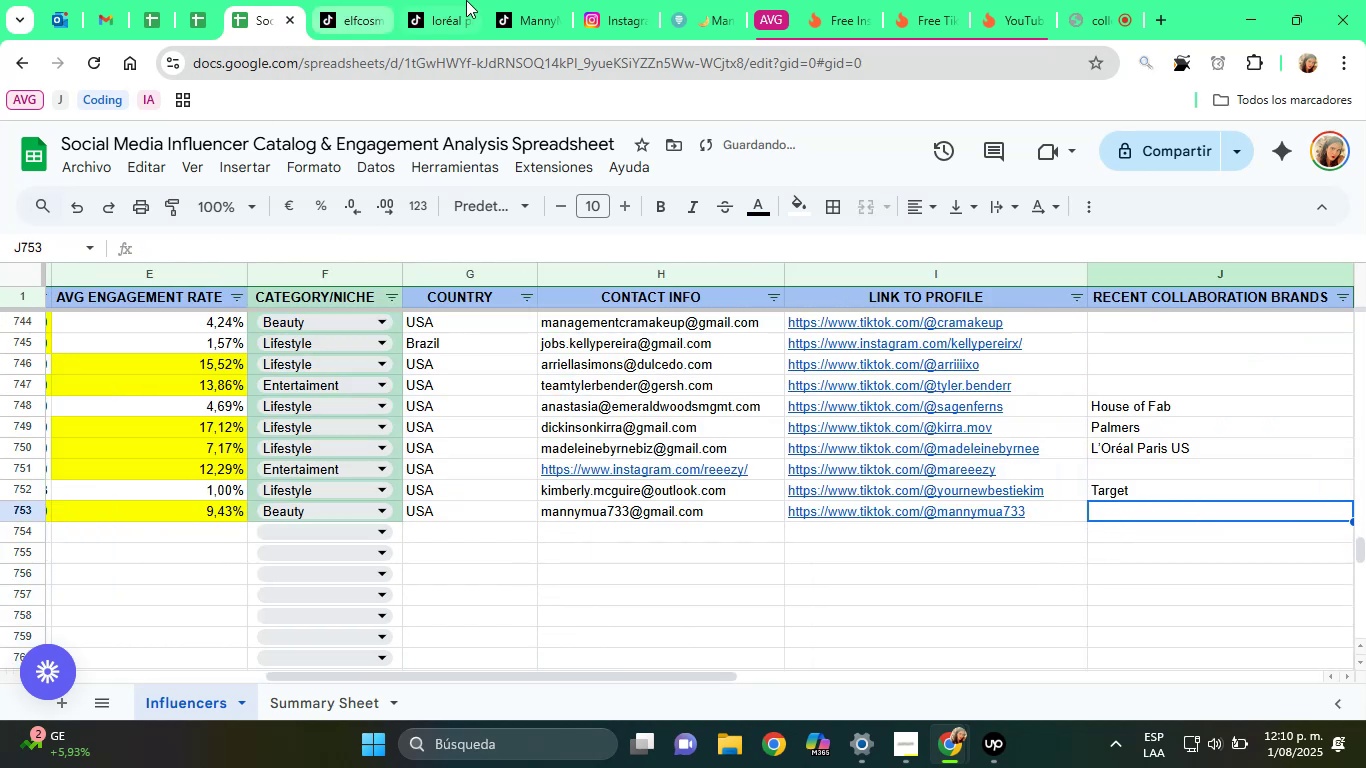 
left_click([526, 0])
 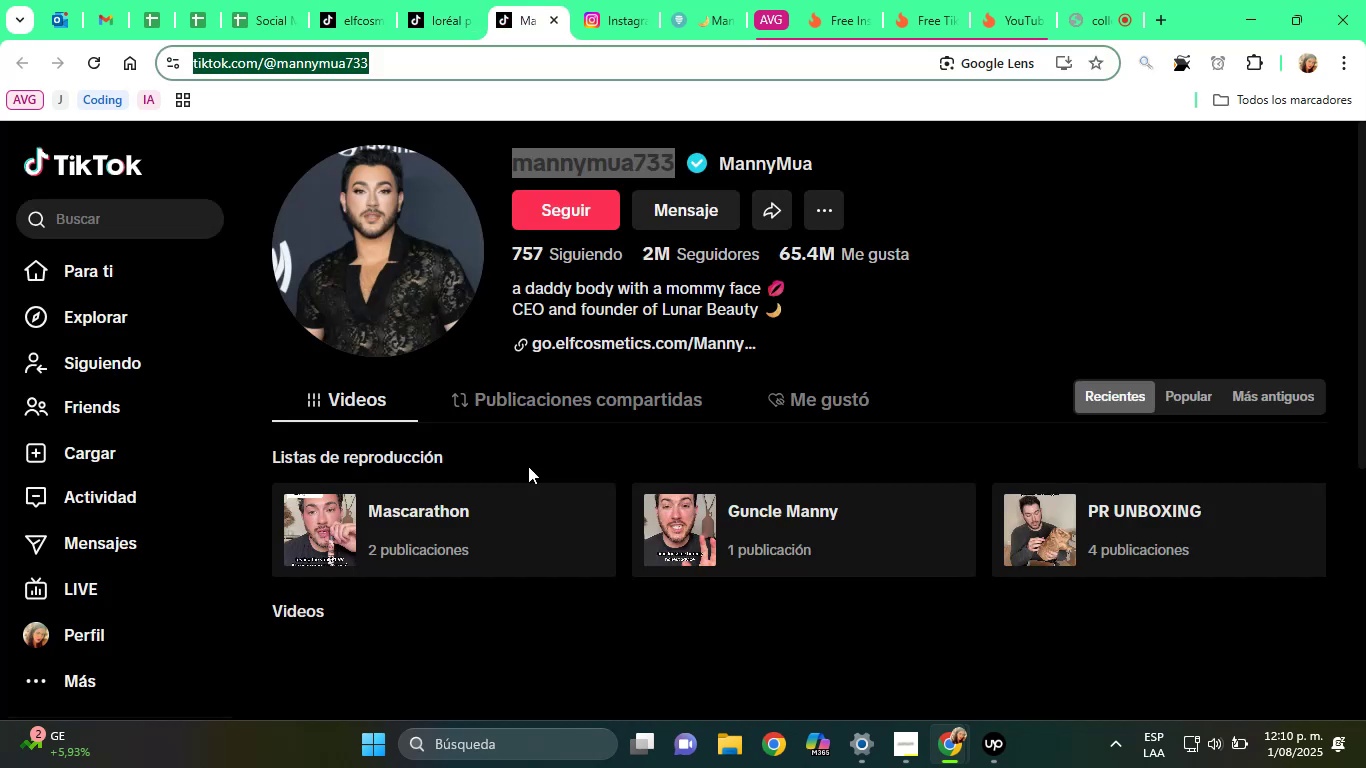 
scroll: coordinate [802, 513], scroll_direction: down, amount: 5.0
 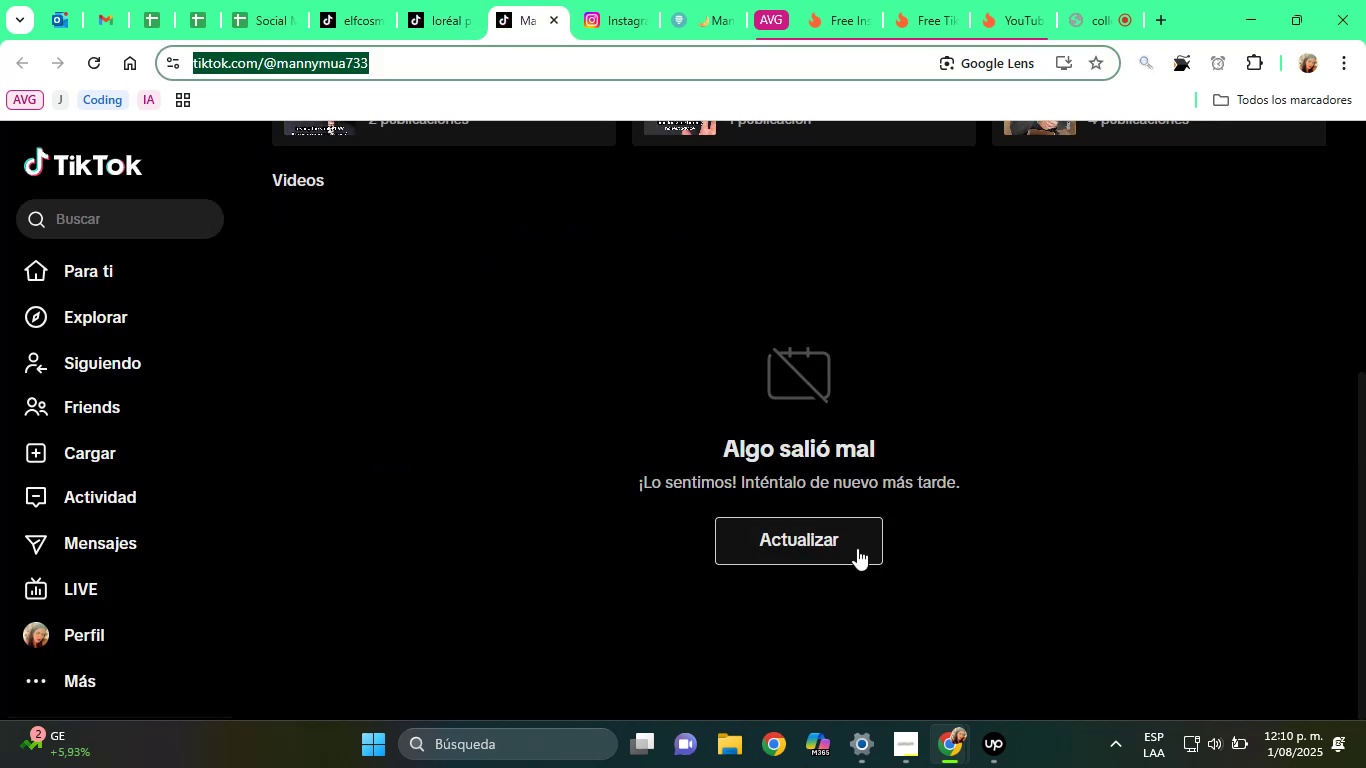 
left_click([848, 533])
 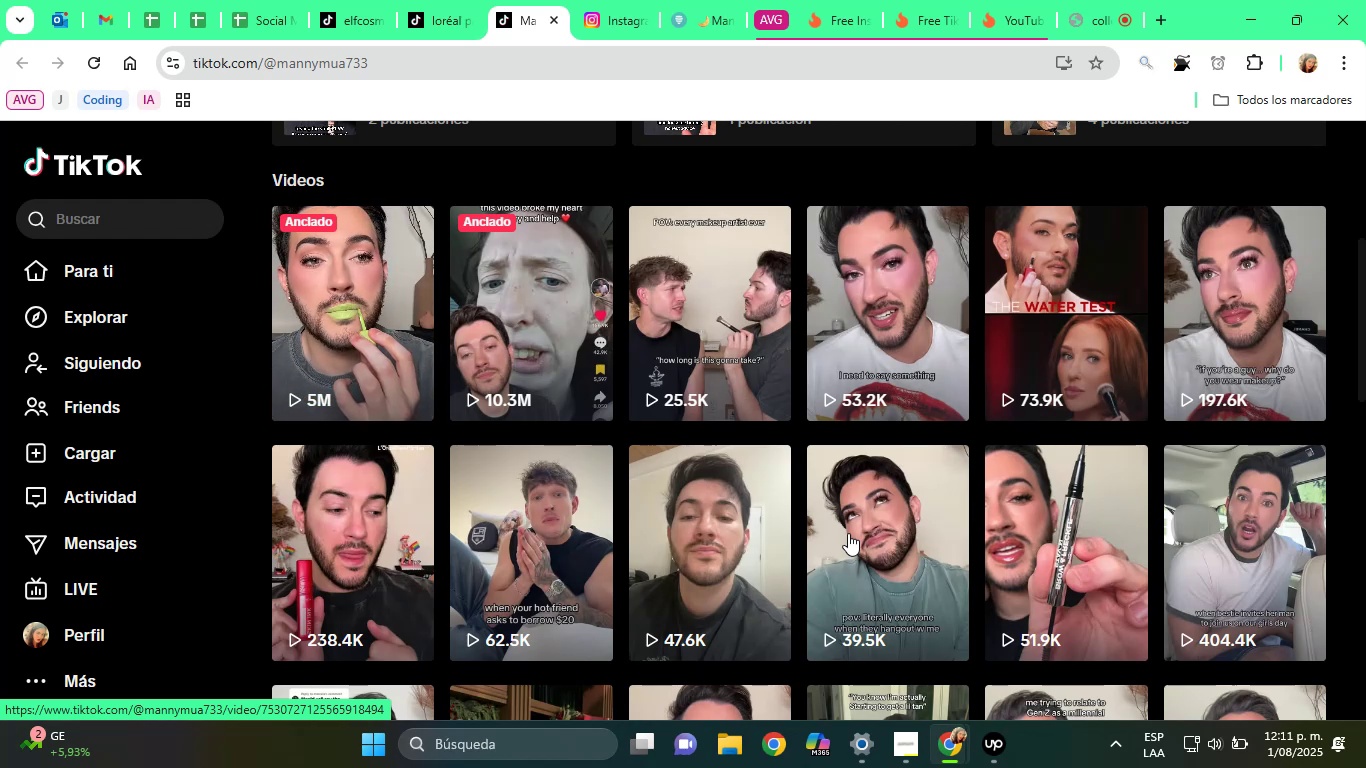 
wait(28.99)
 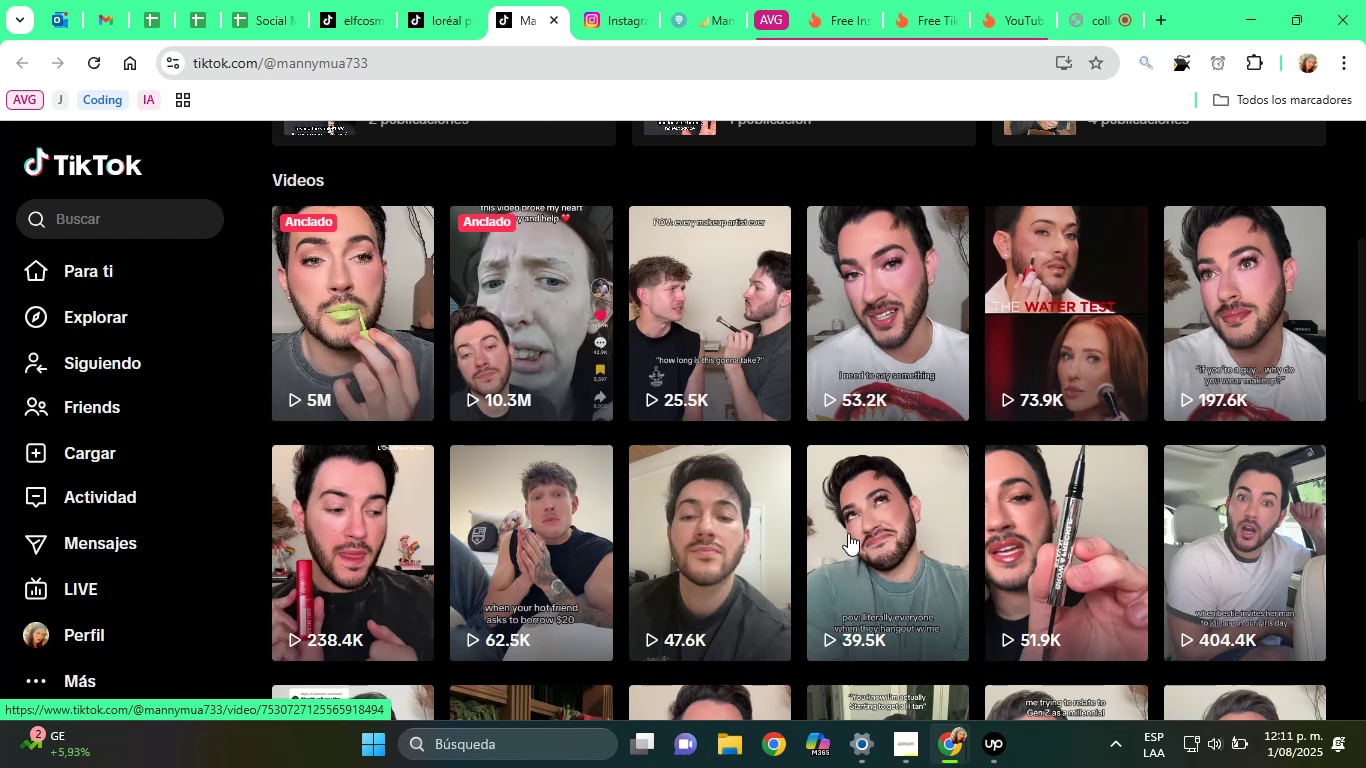 
scroll: coordinate [956, 364], scroll_direction: down, amount: 4.0
 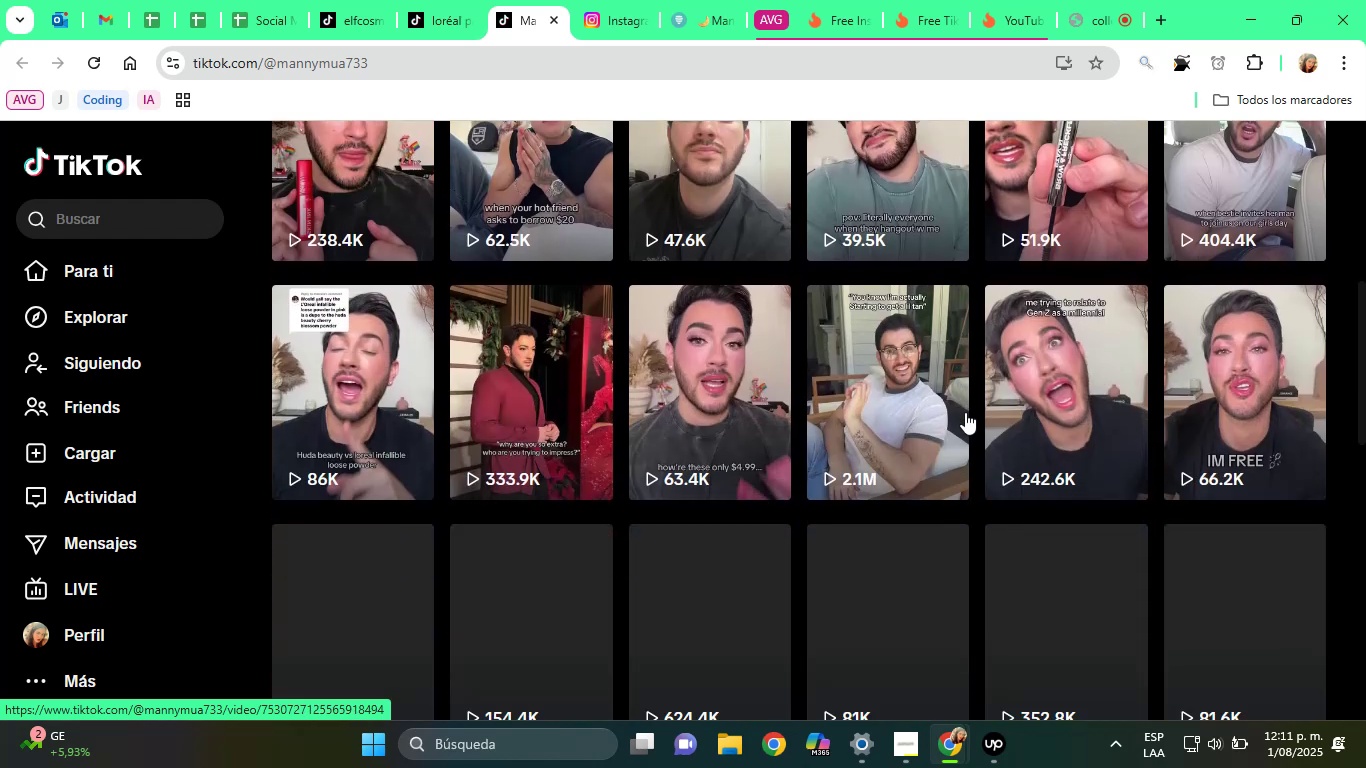 
scroll: coordinate [564, 300], scroll_direction: up, amount: 9.0
 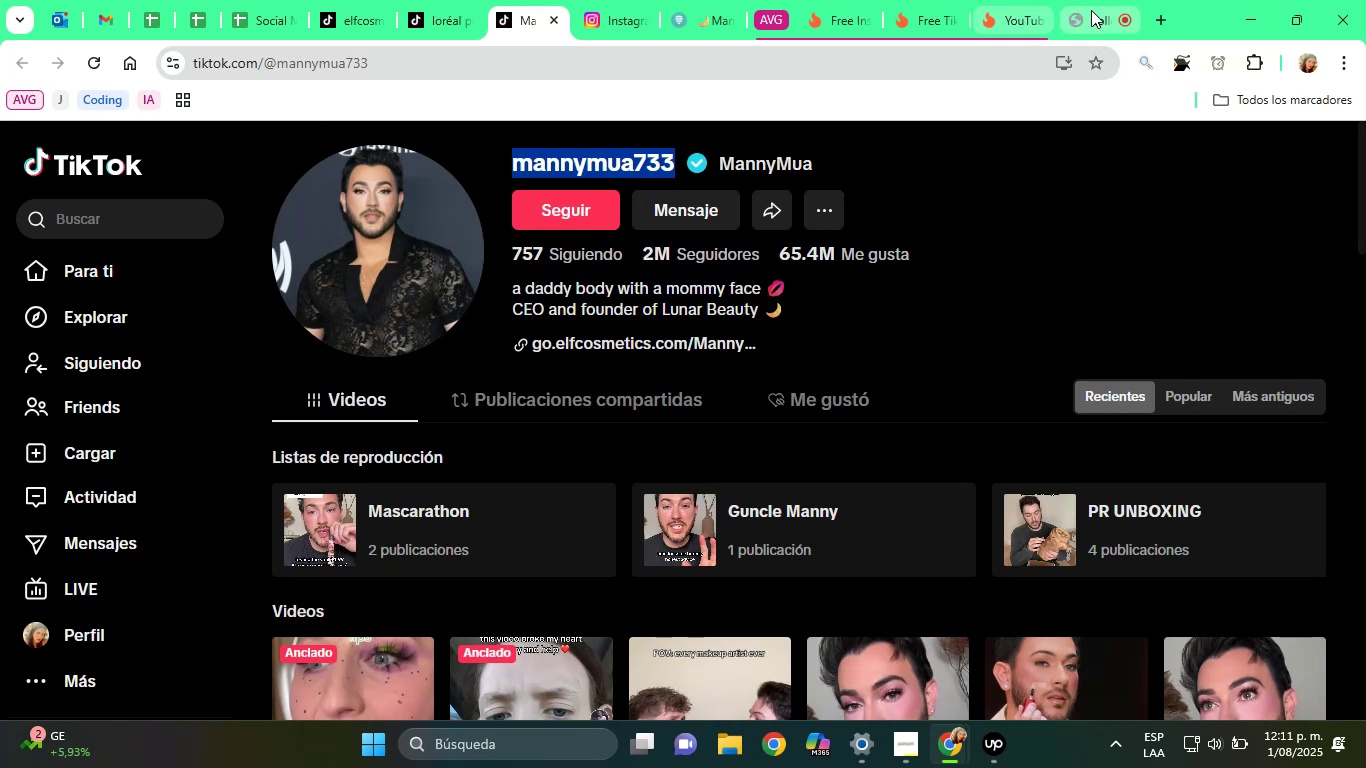 